 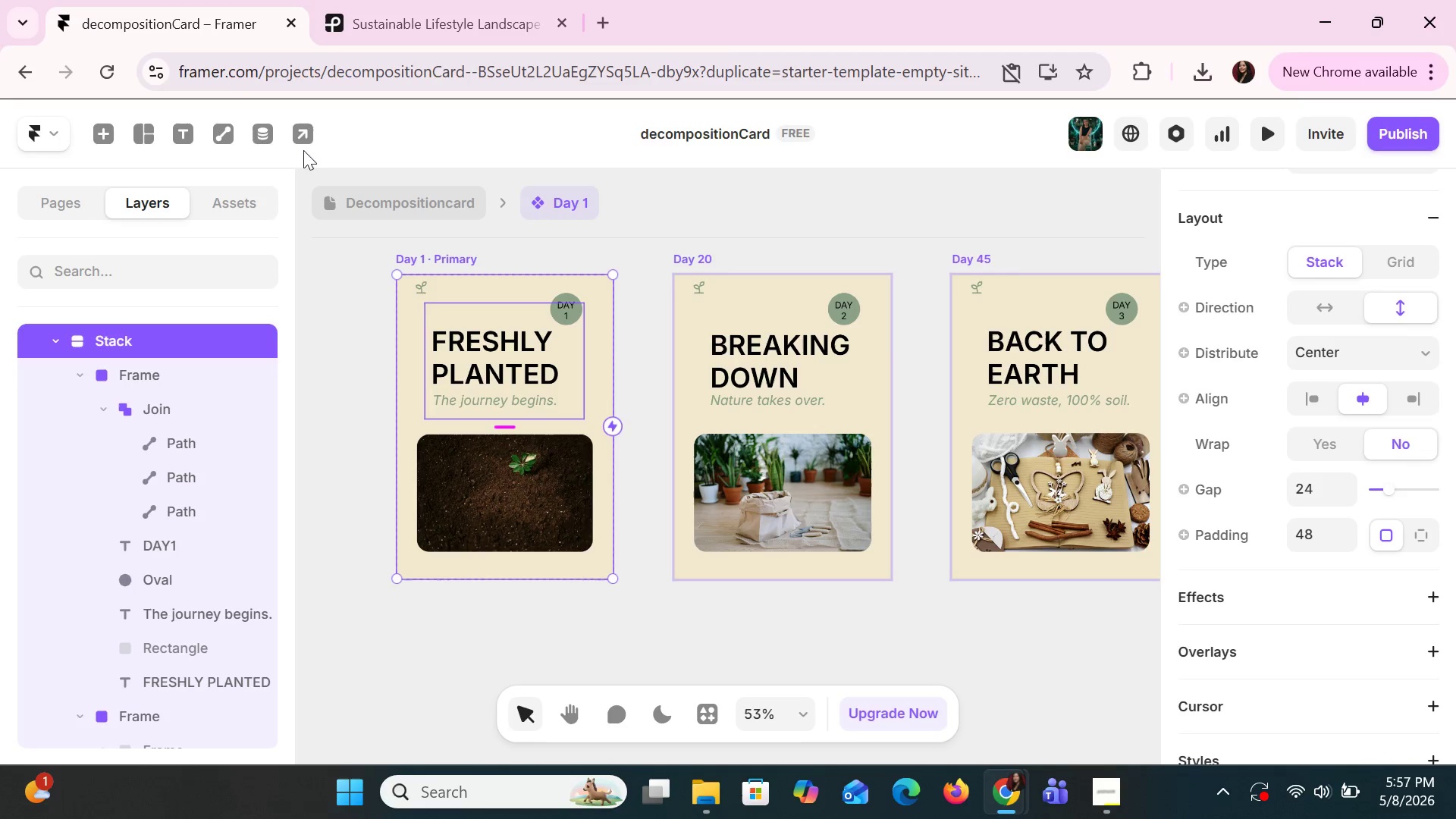 
left_click([184, 142])
 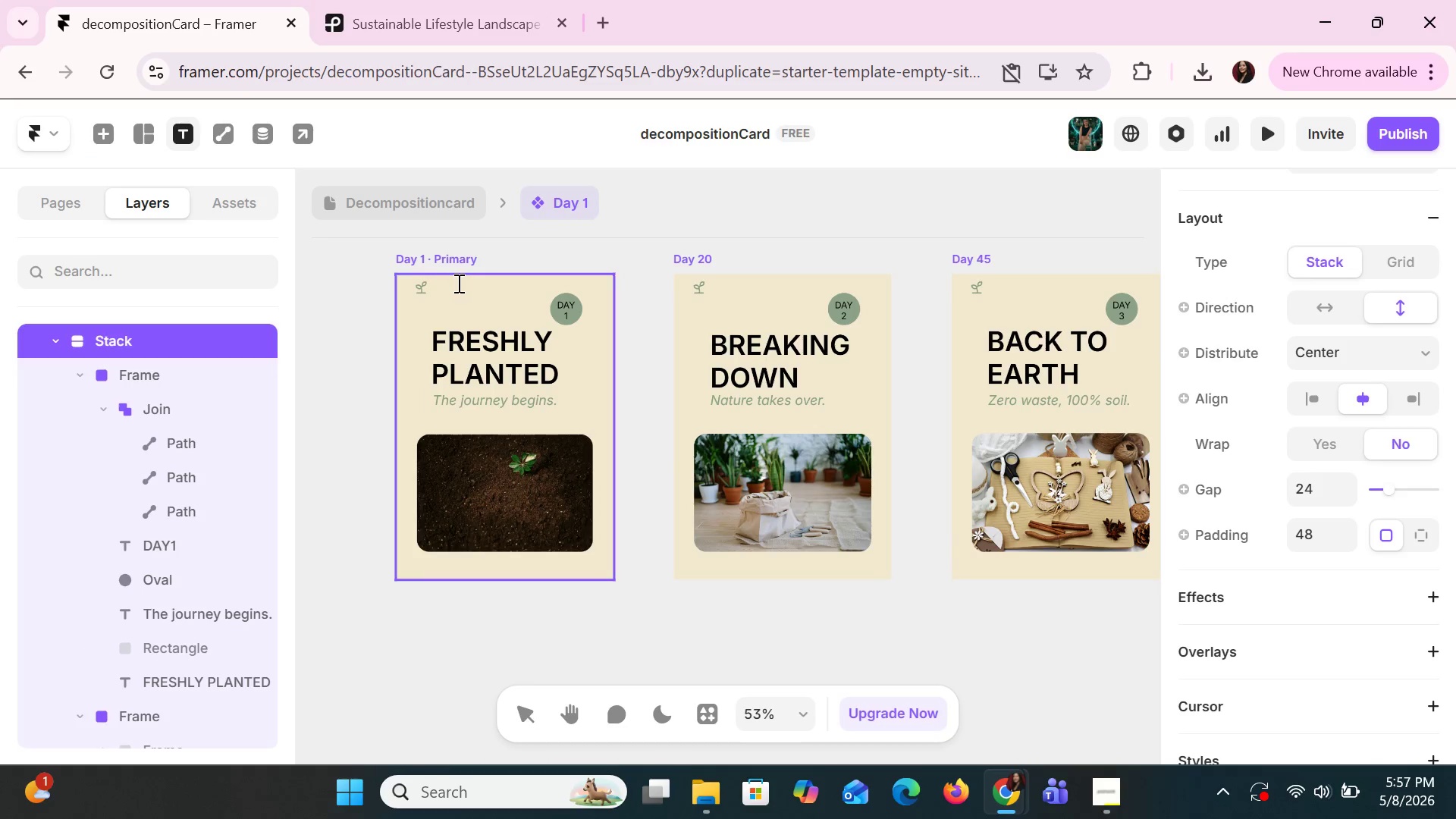 
left_click([443, 284])
 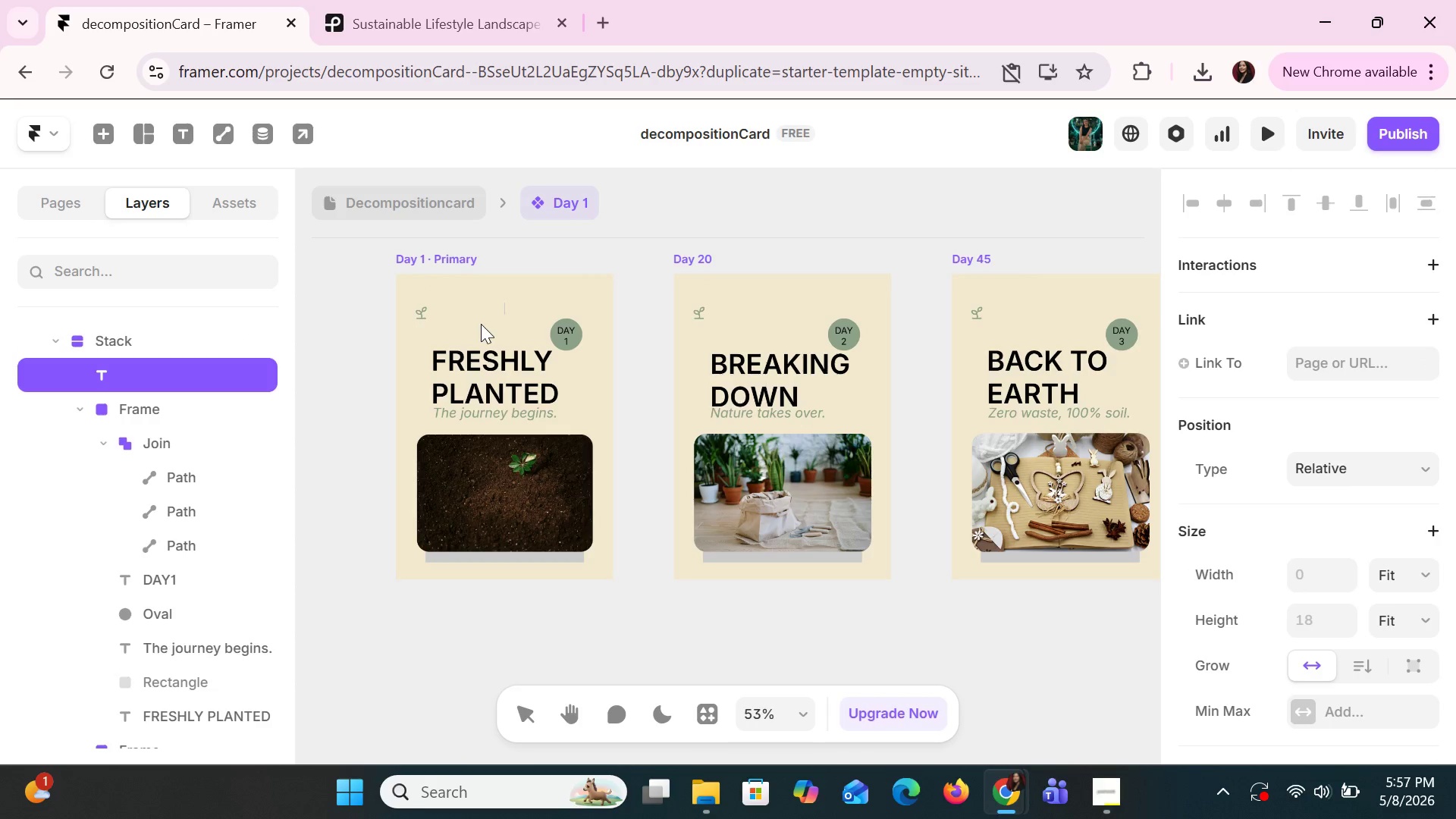 
key(Control+Z)
 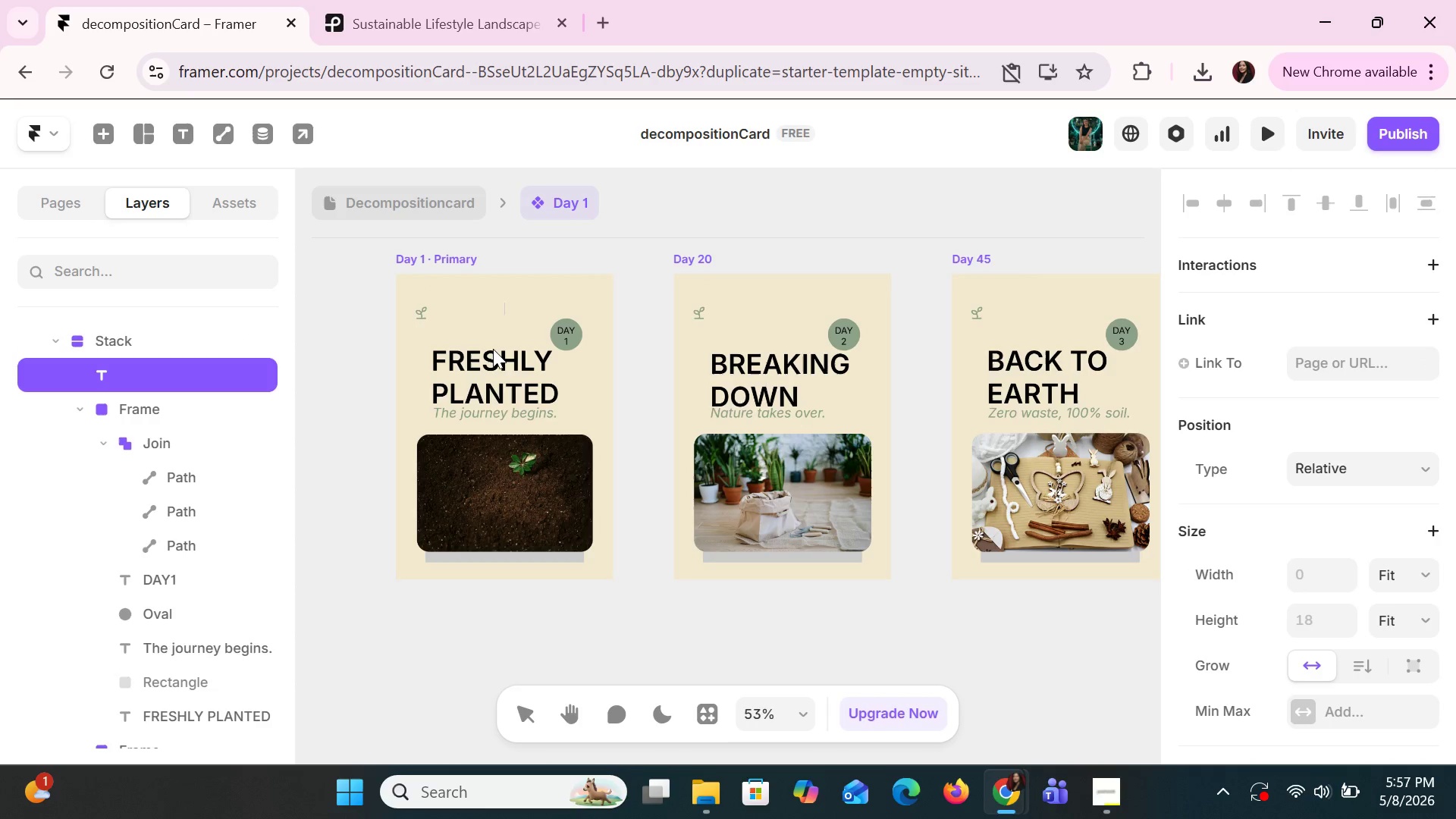 
key(Control+Z)
 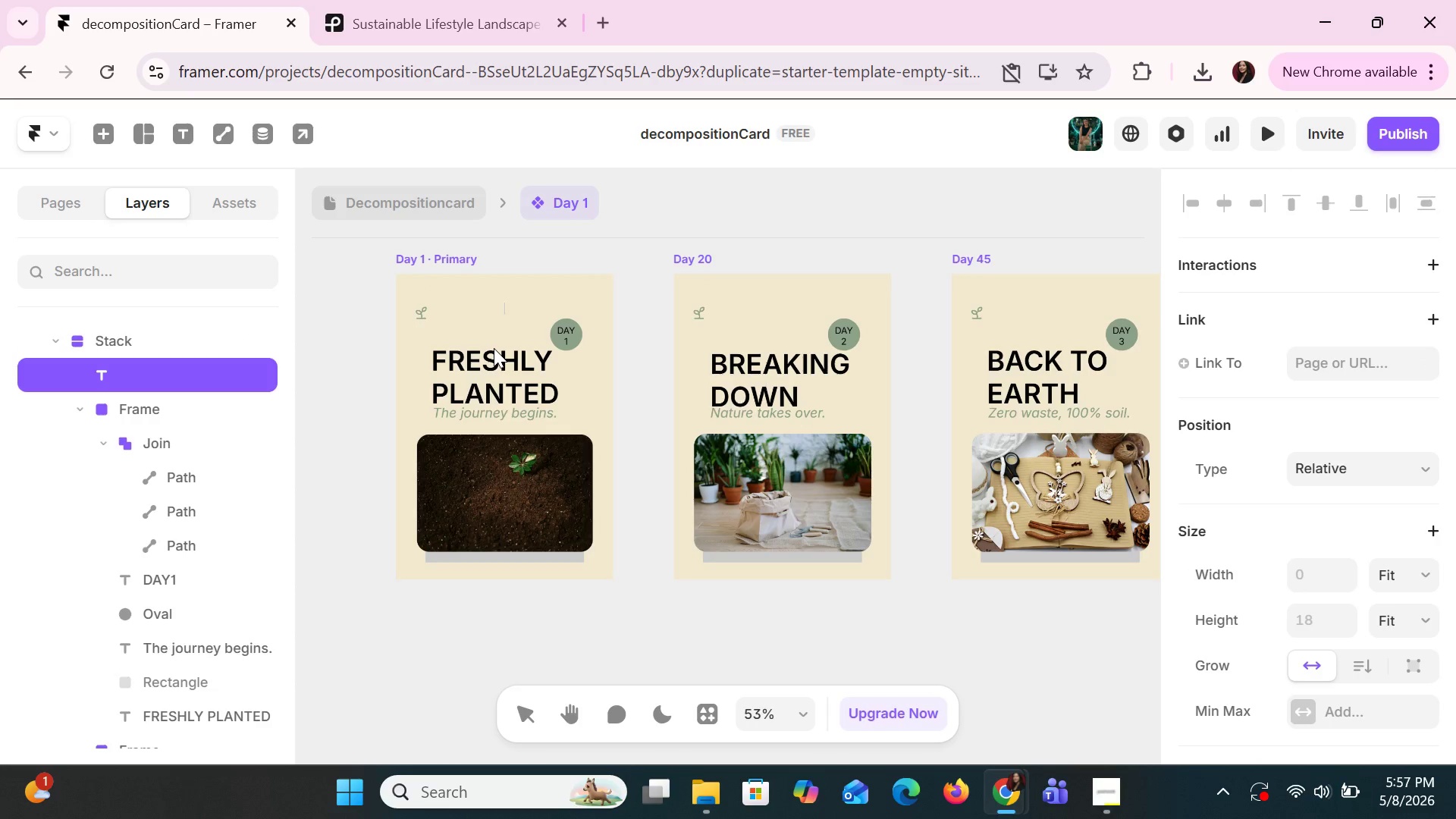 
key(Control+Z)
 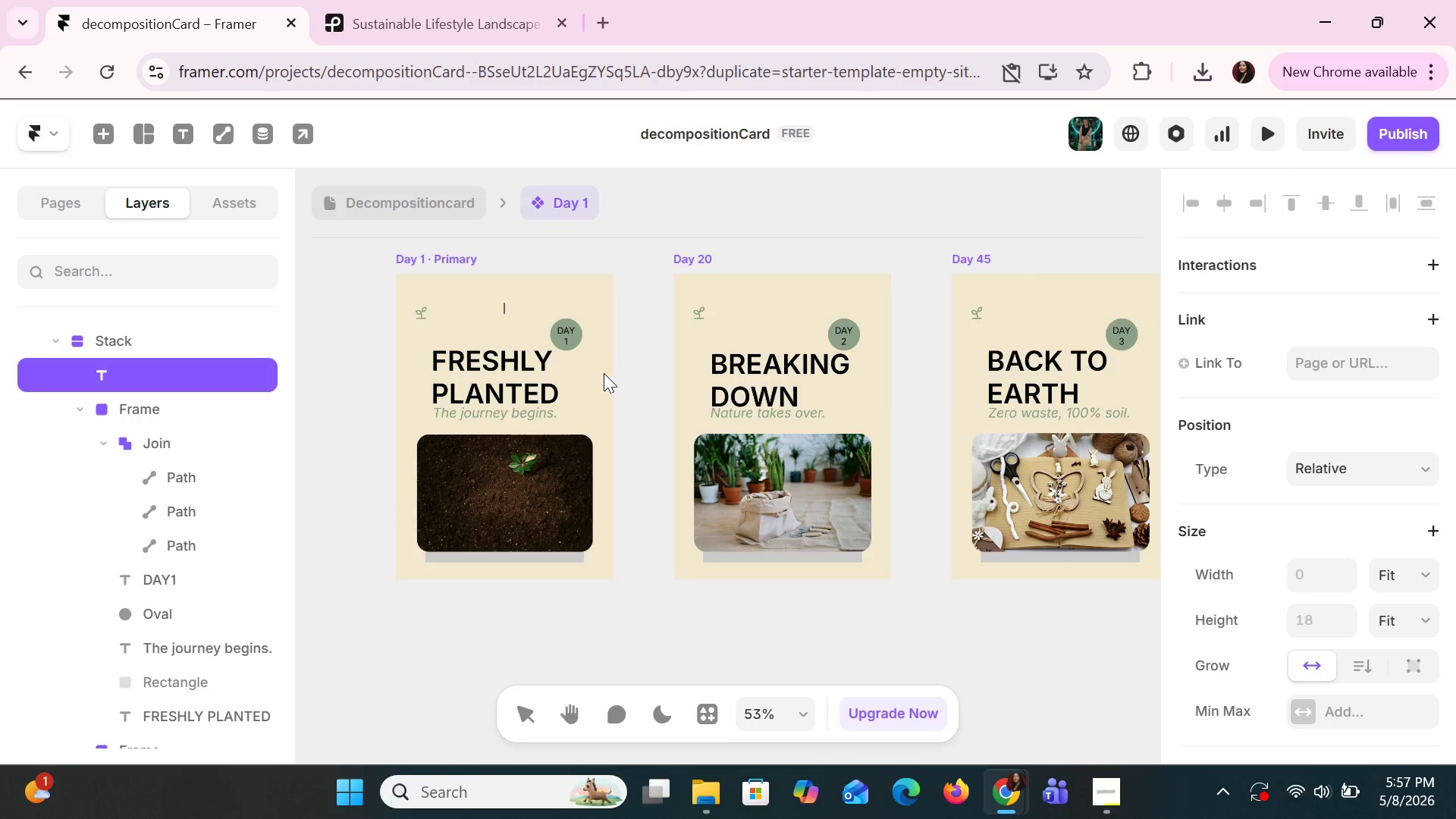 
left_click([598, 369])
 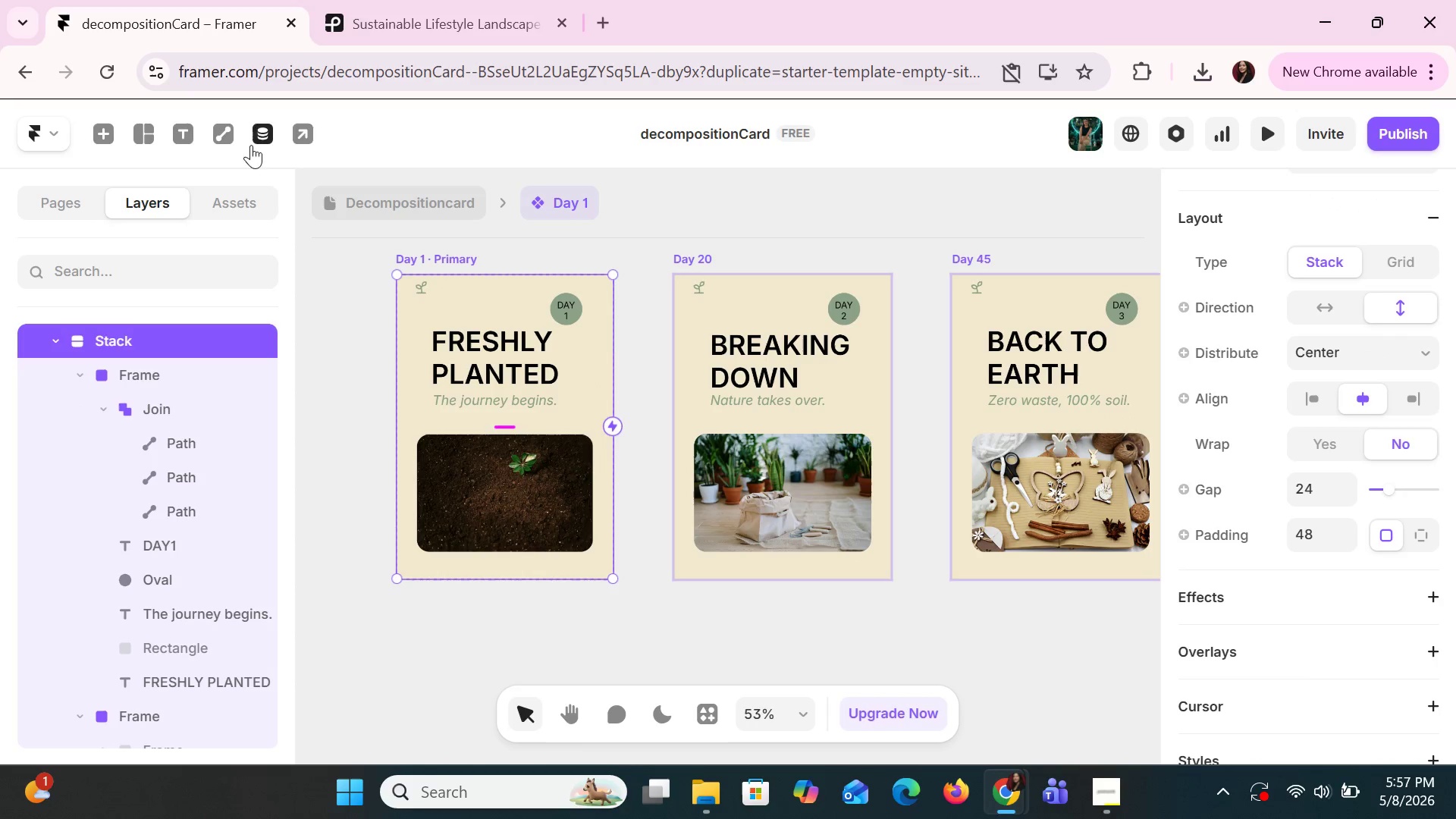 
left_click([185, 139])
 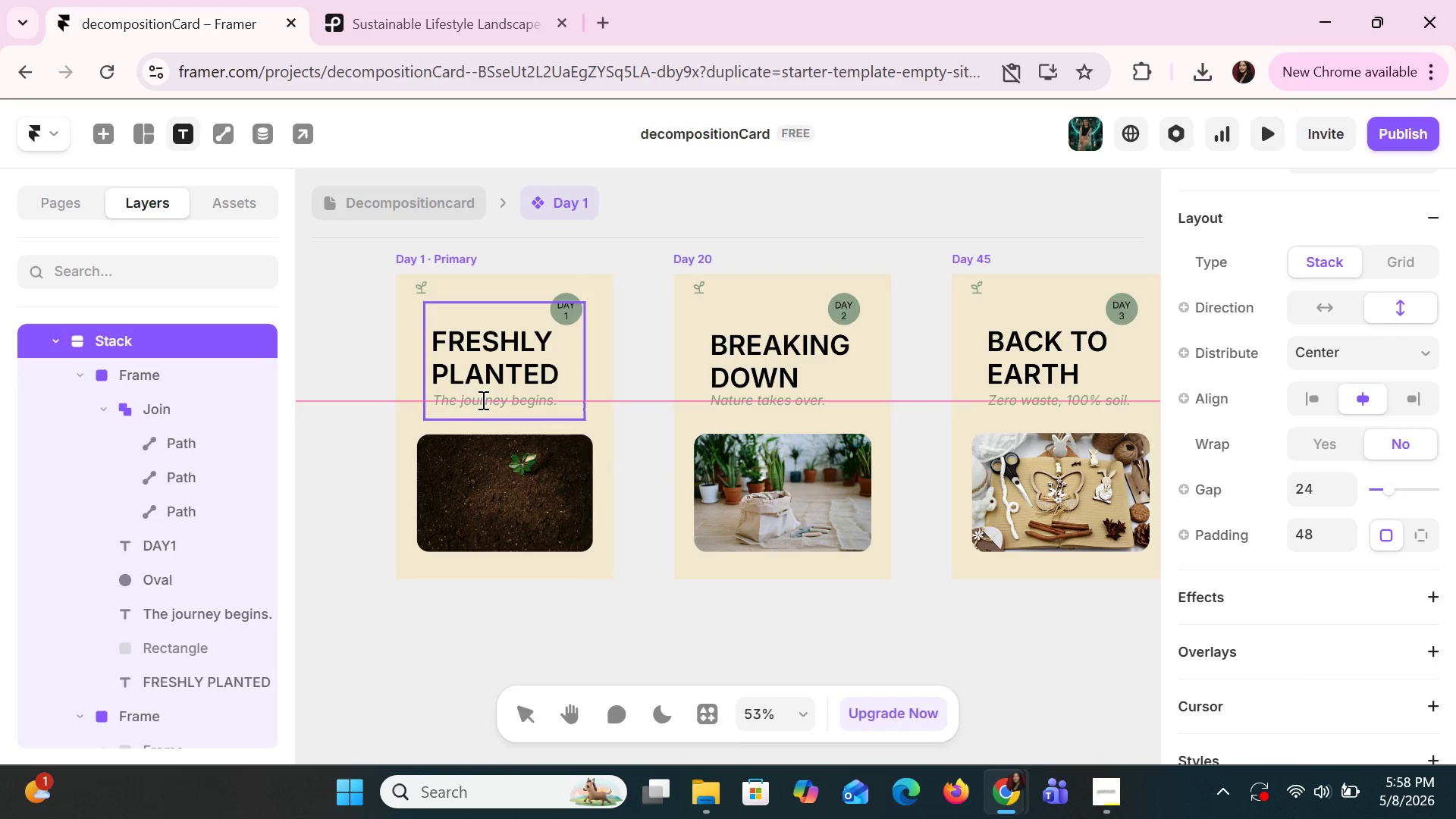 
left_click([482, 391])
 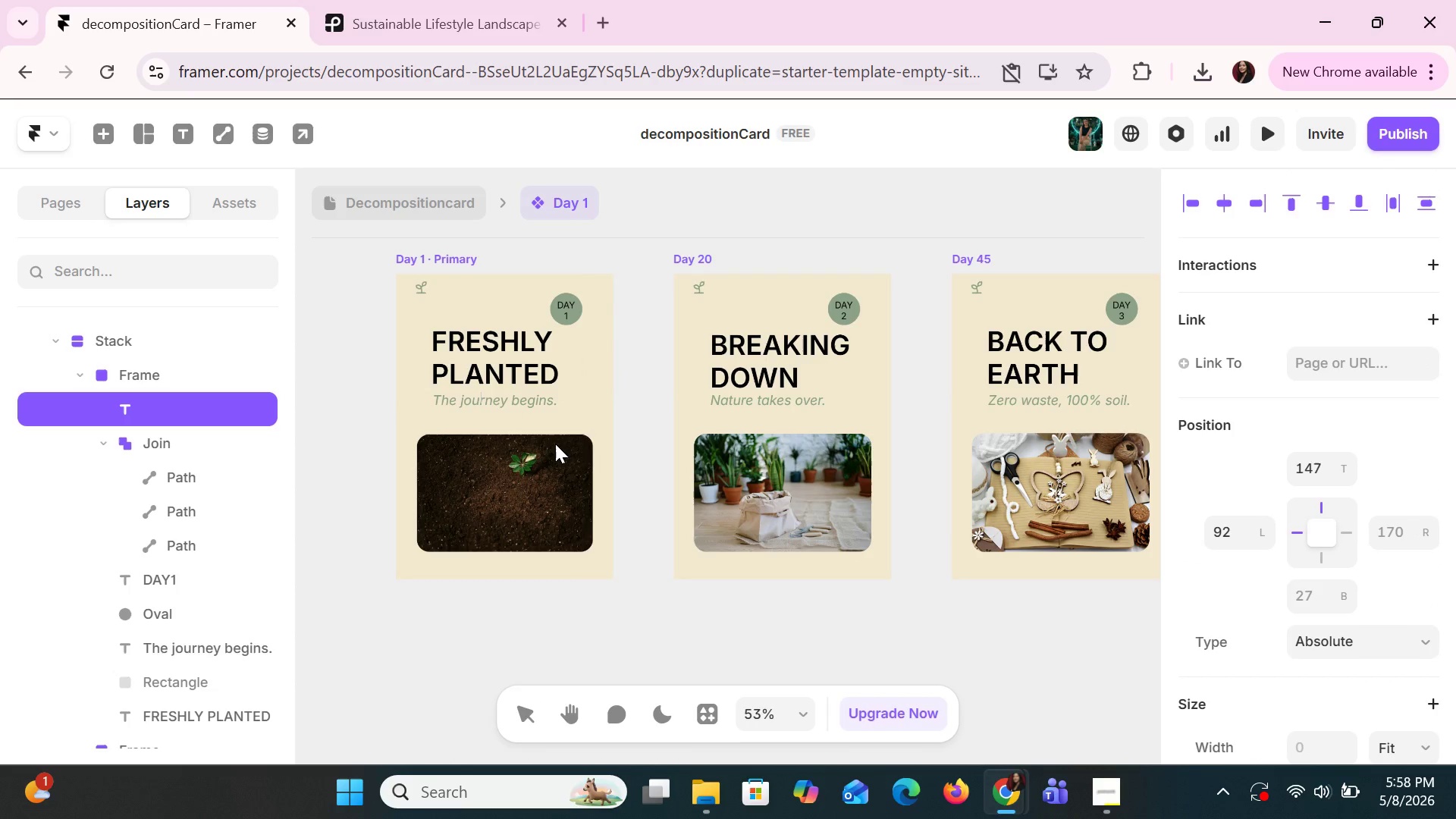 
type(mY)
key(Backspace)
type(=)
key(Backspace)
key(Backspace)
type(My)
 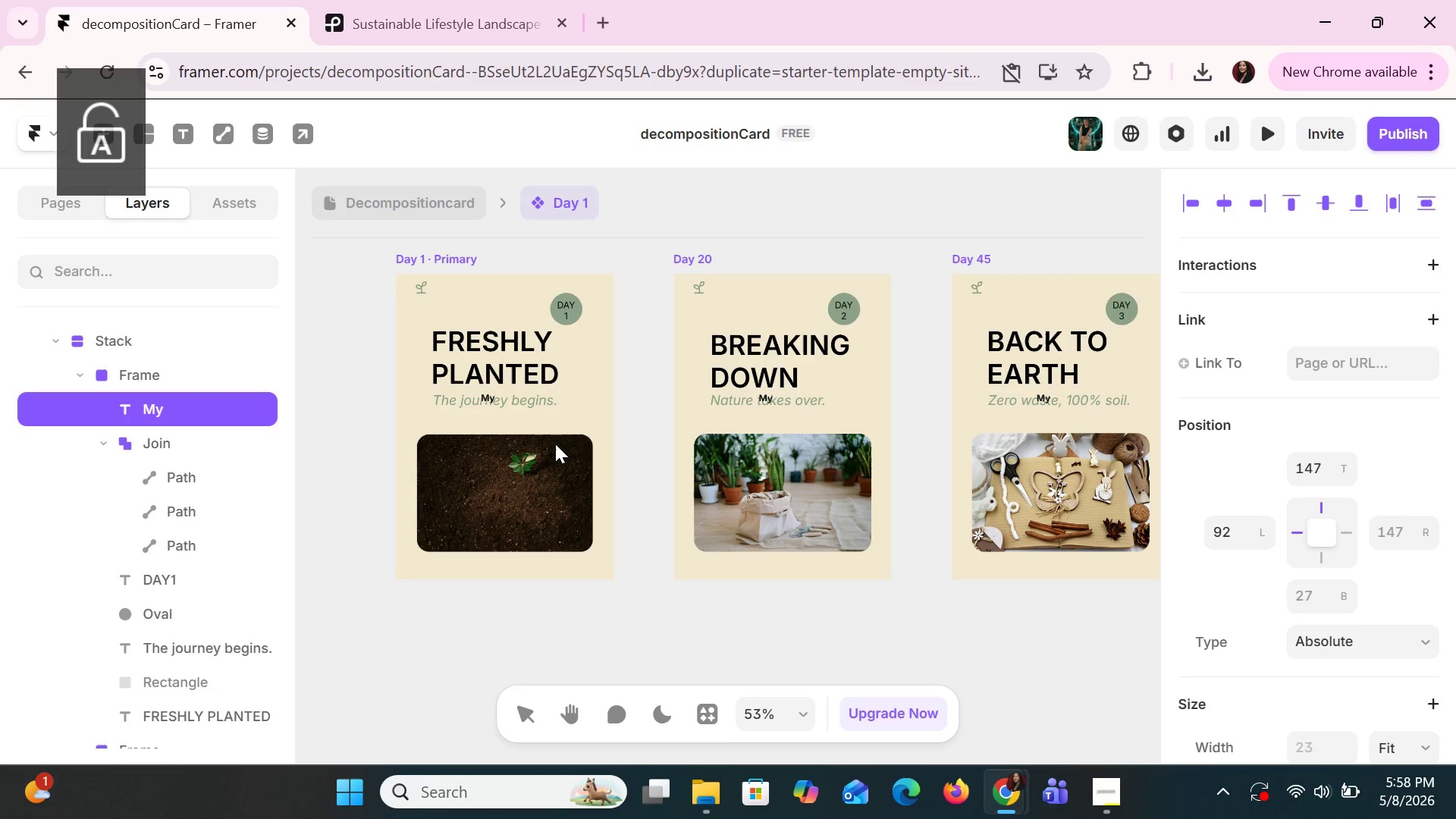 
key(Alt+AltLeft)
 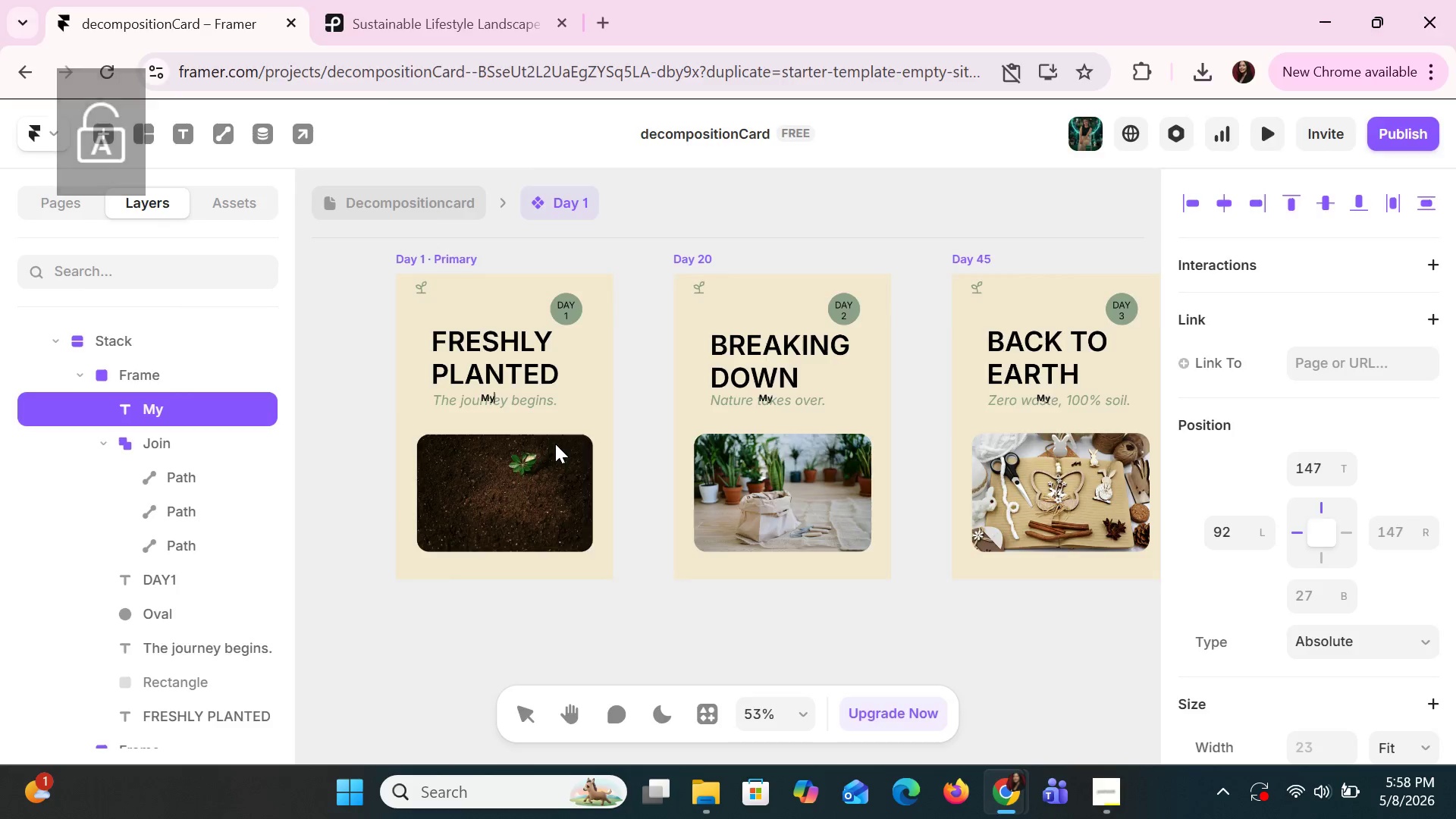 
key(Alt+Tab)